 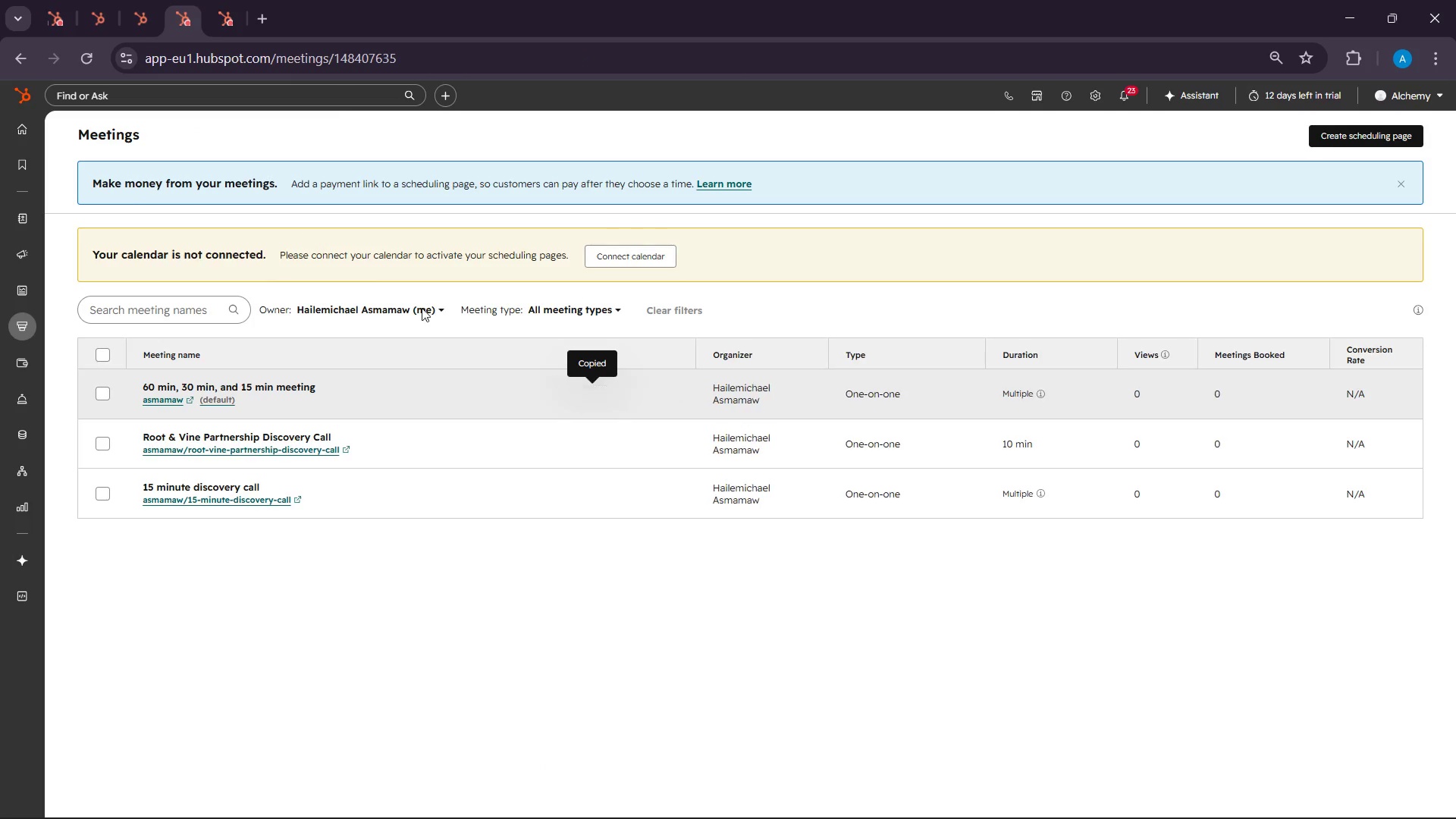 
left_click([162, 1])
 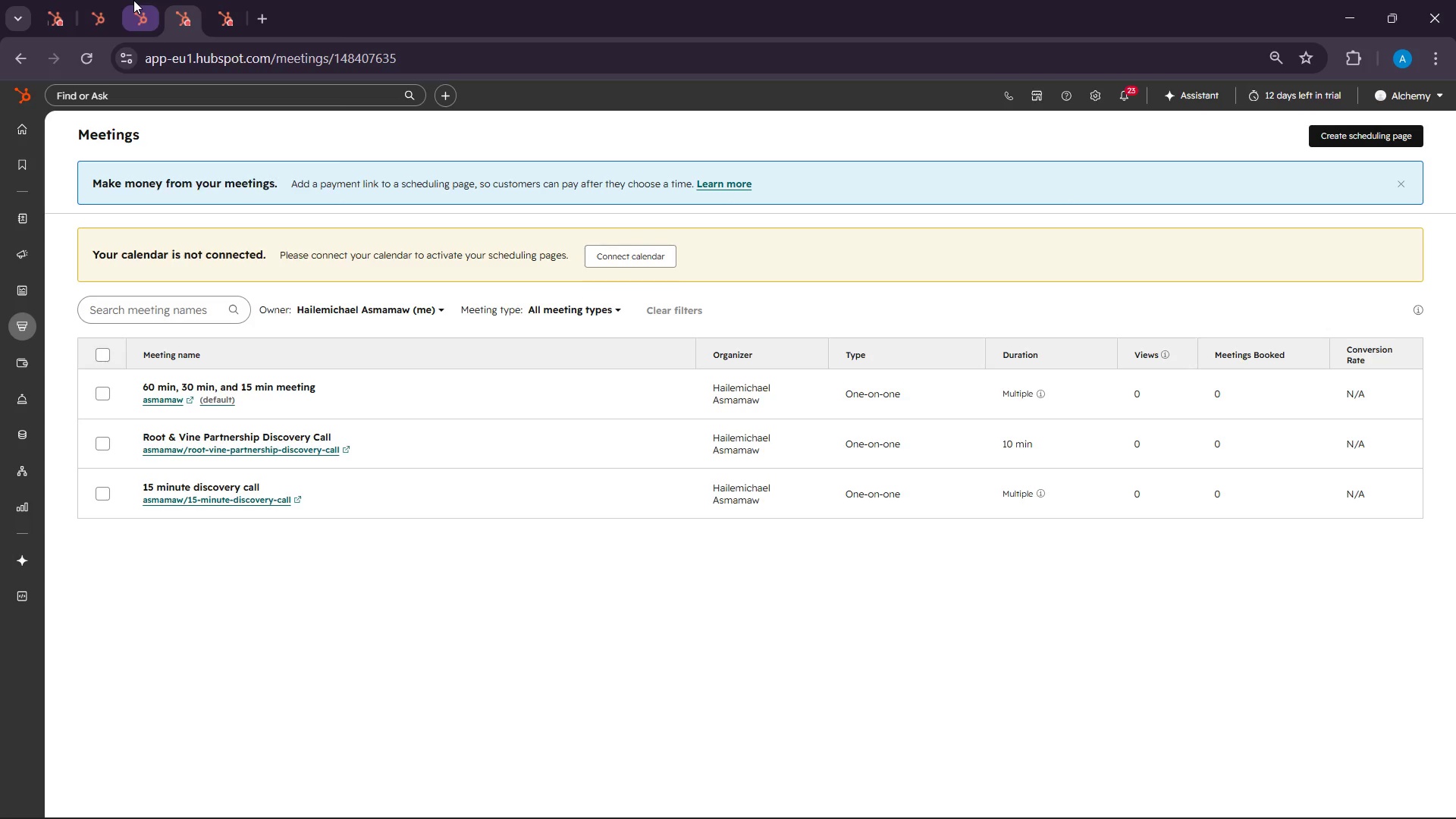 
left_click([133, 0])
 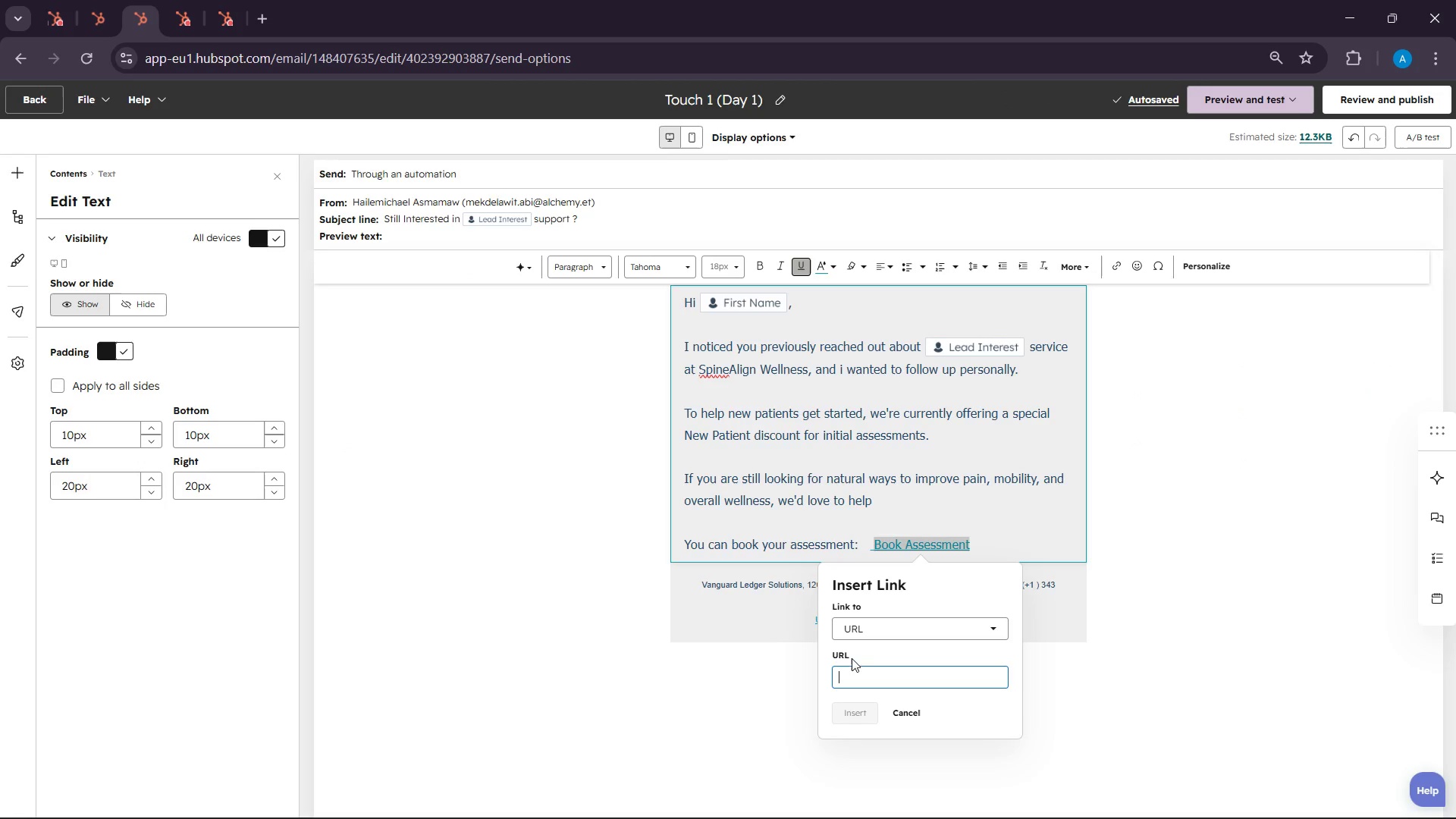 
right_click([854, 679])
 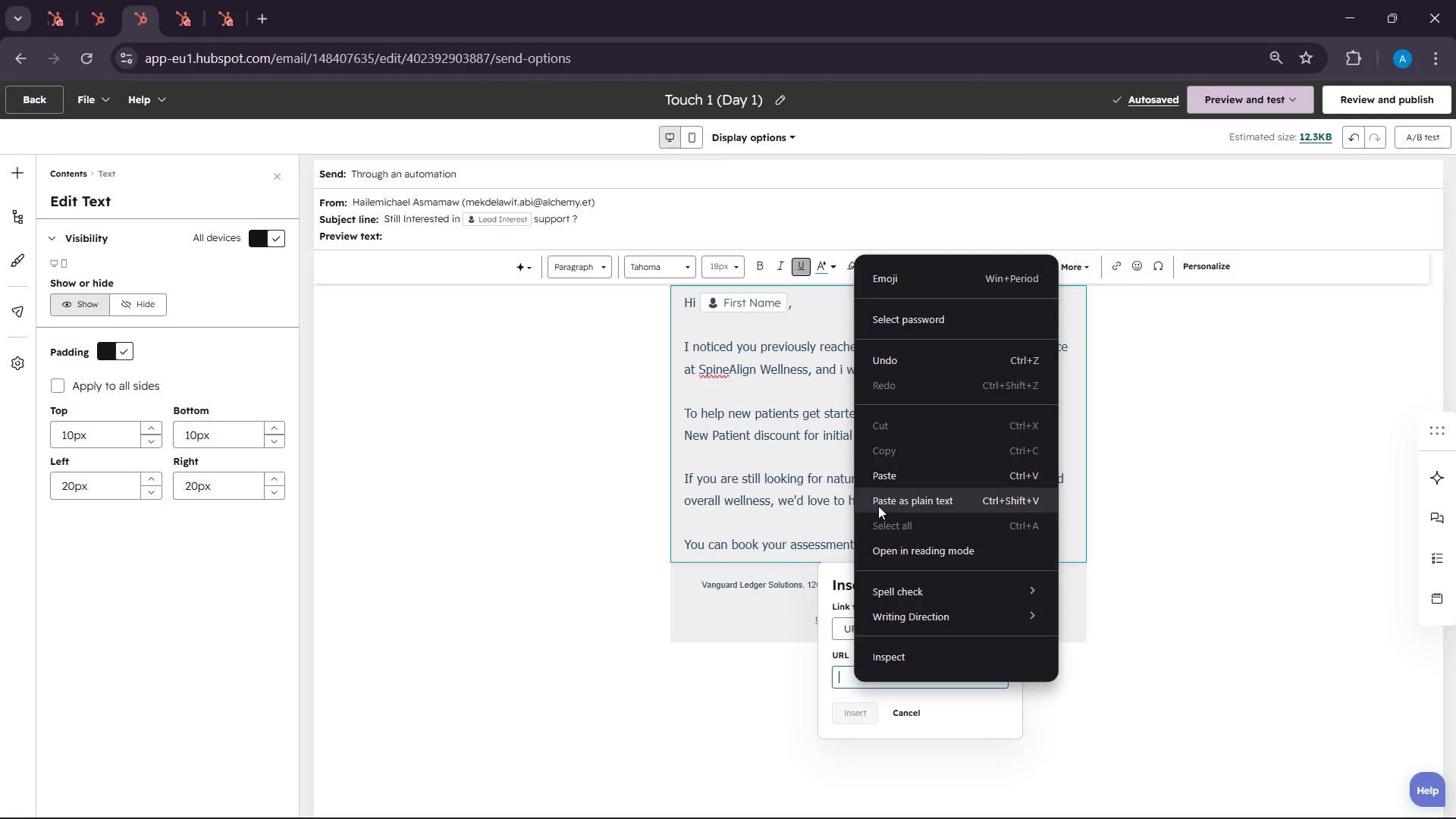 
left_click([877, 478])
 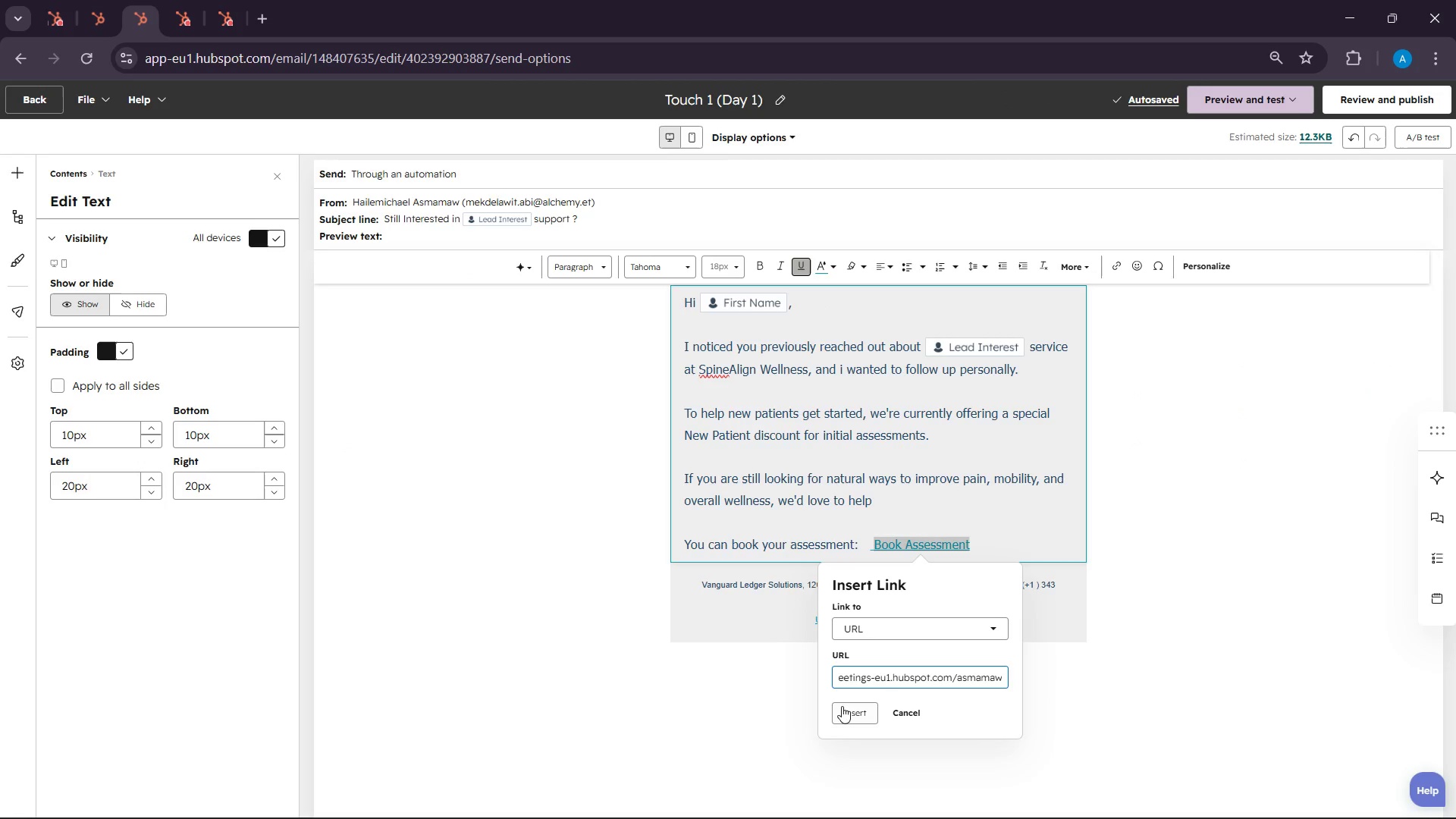 
left_click([843, 712])
 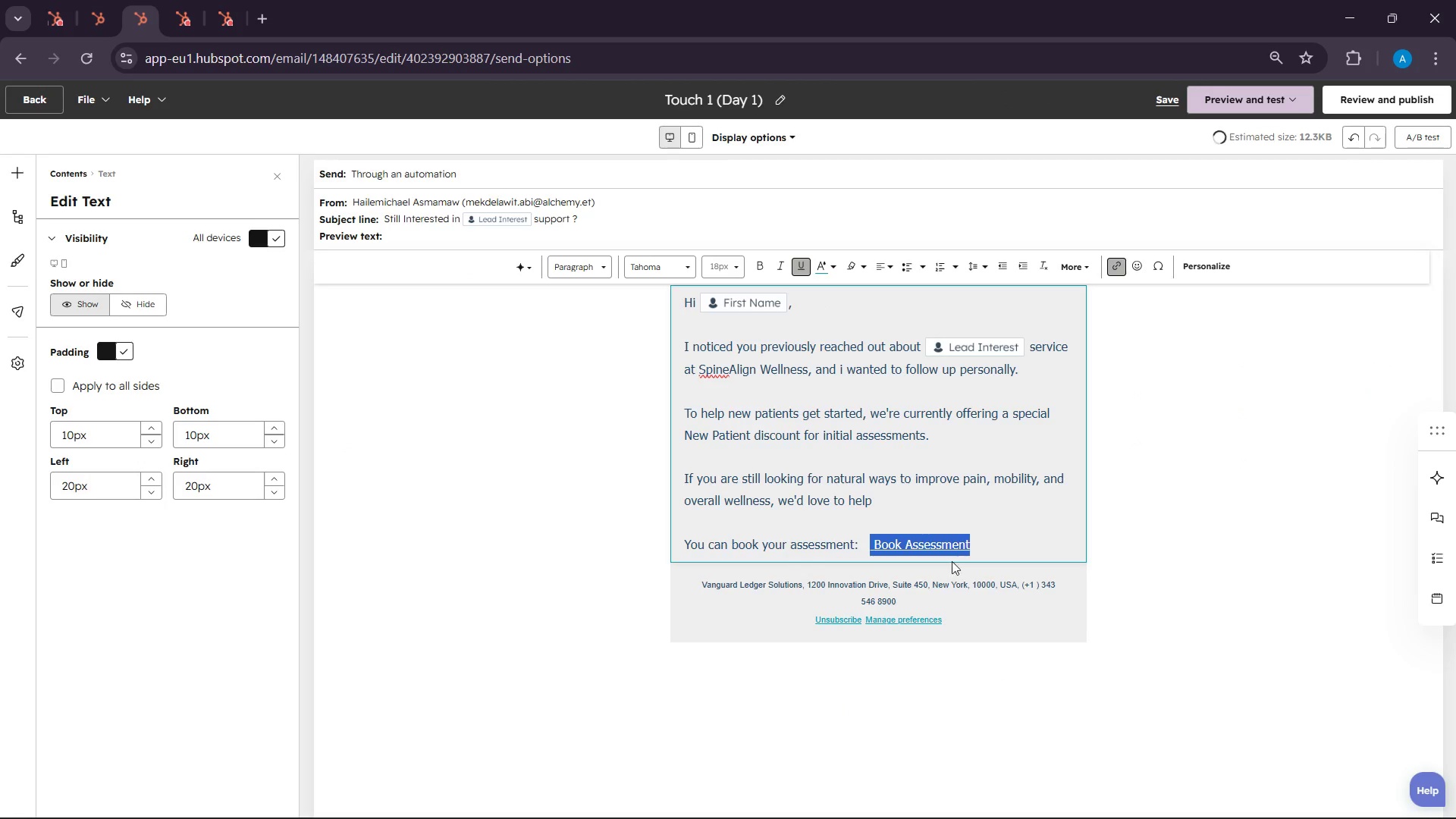 
left_click([967, 544])
 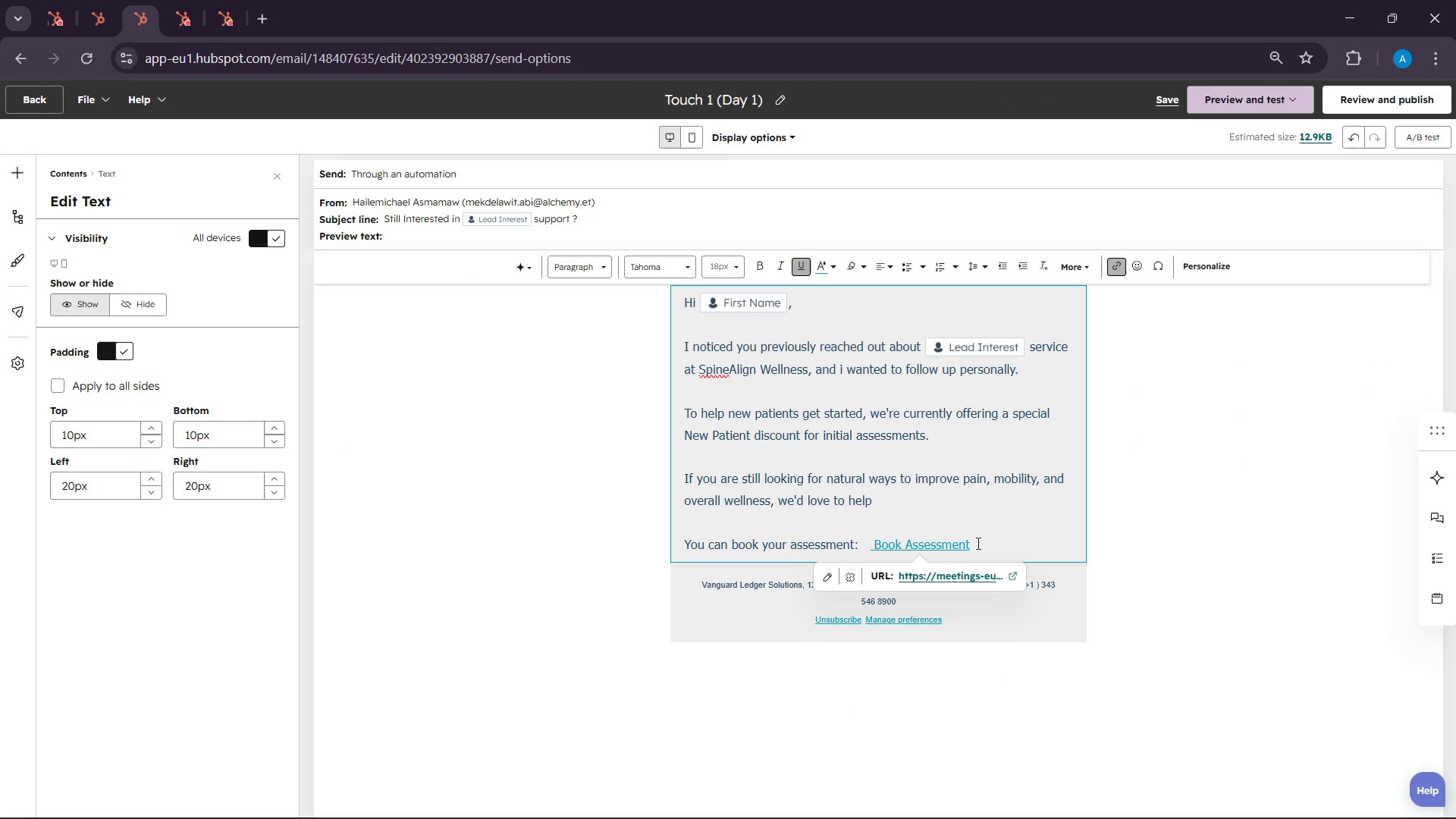 
left_click([977, 543])
 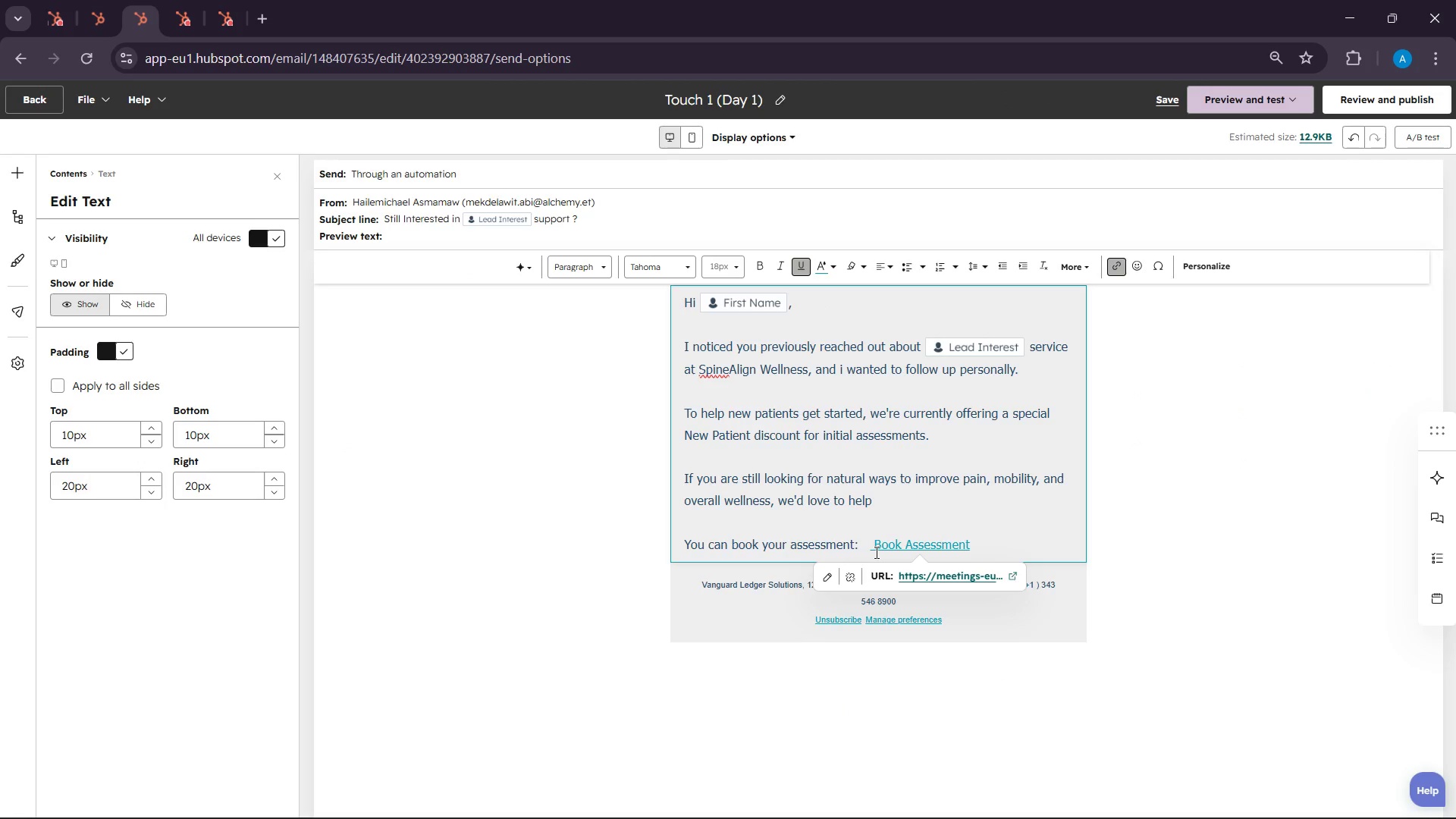 
left_click([871, 550])
 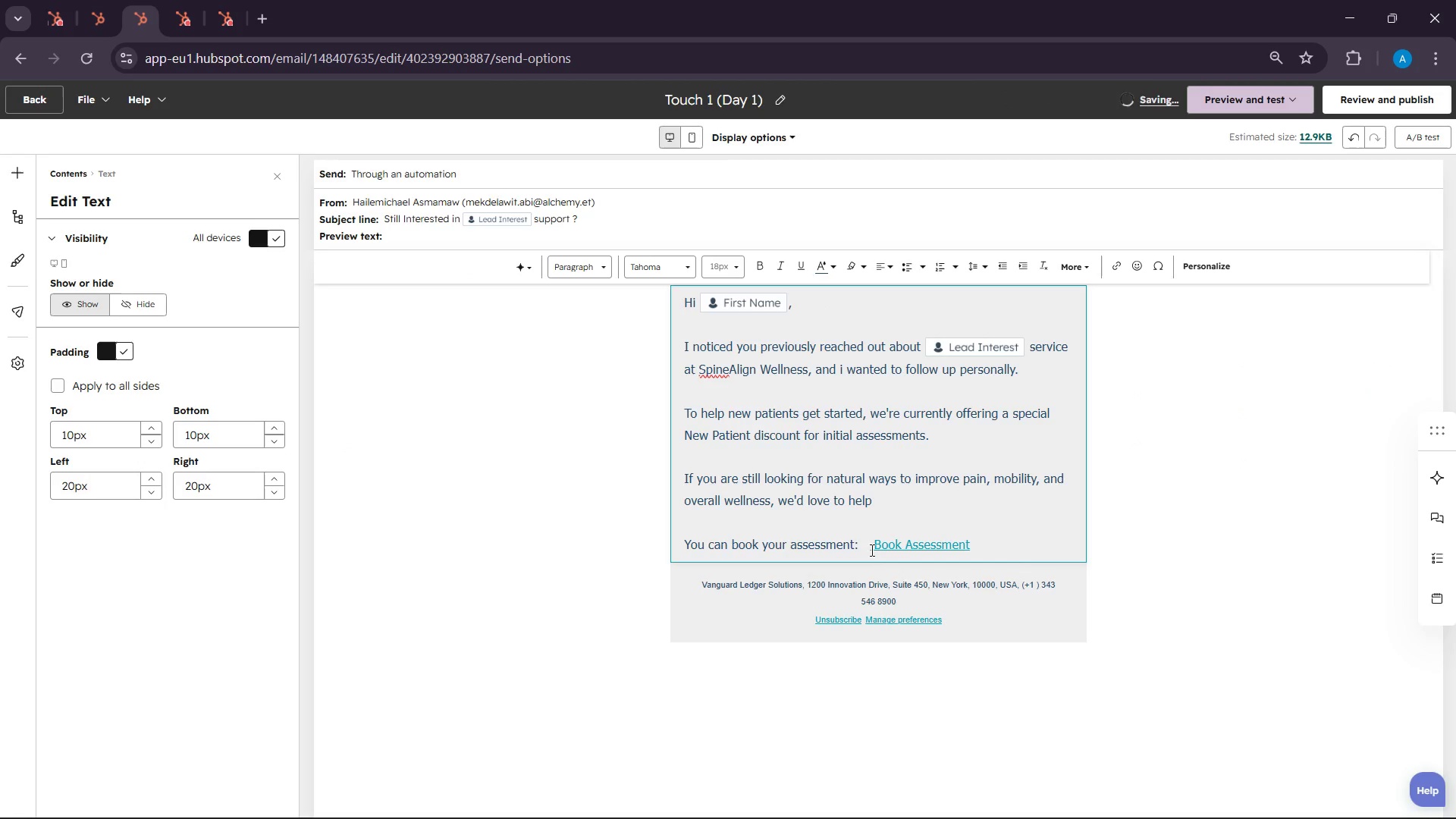 
key(Delete)
 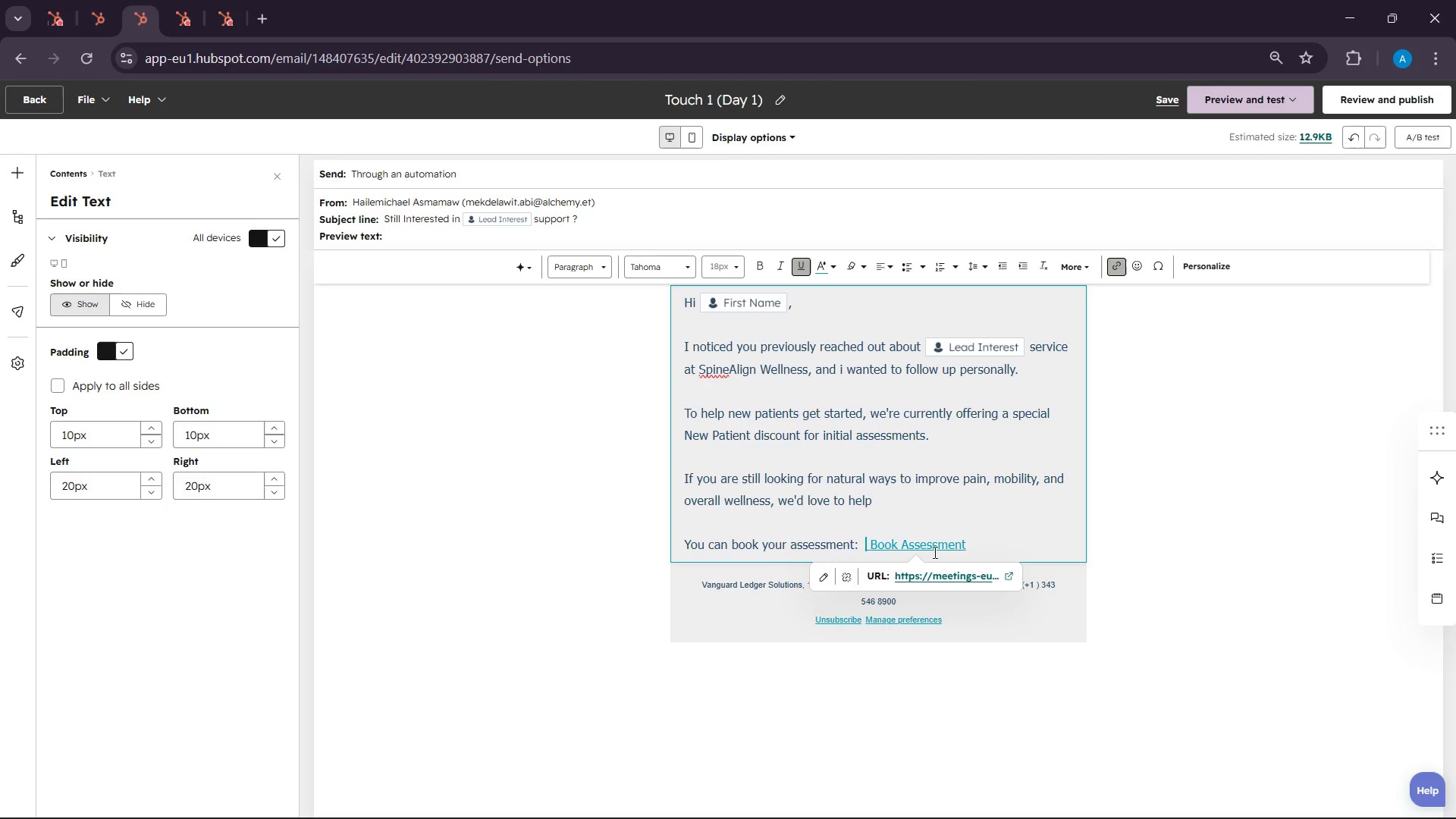 
key(Space)
 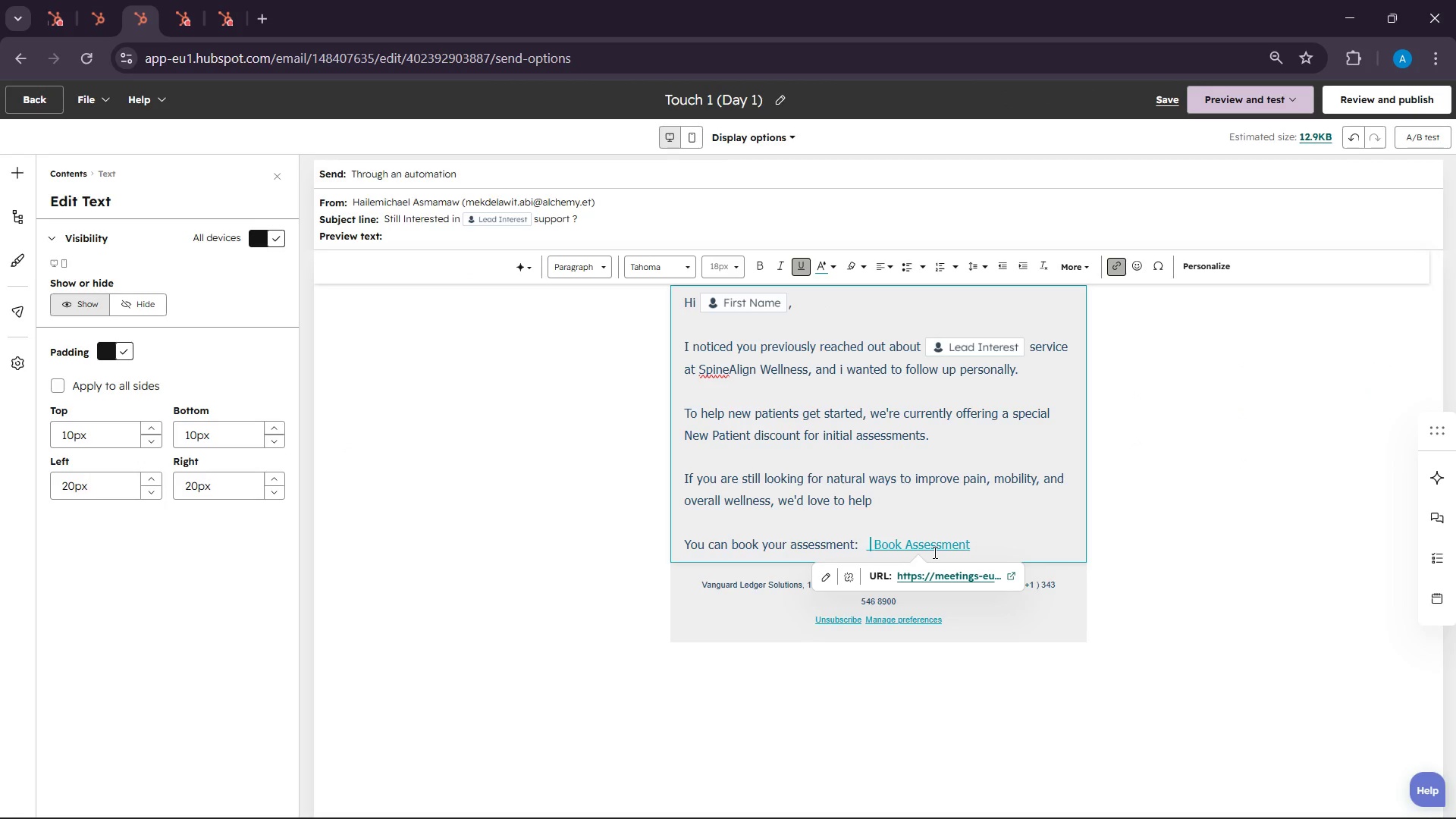 
key(Space)
 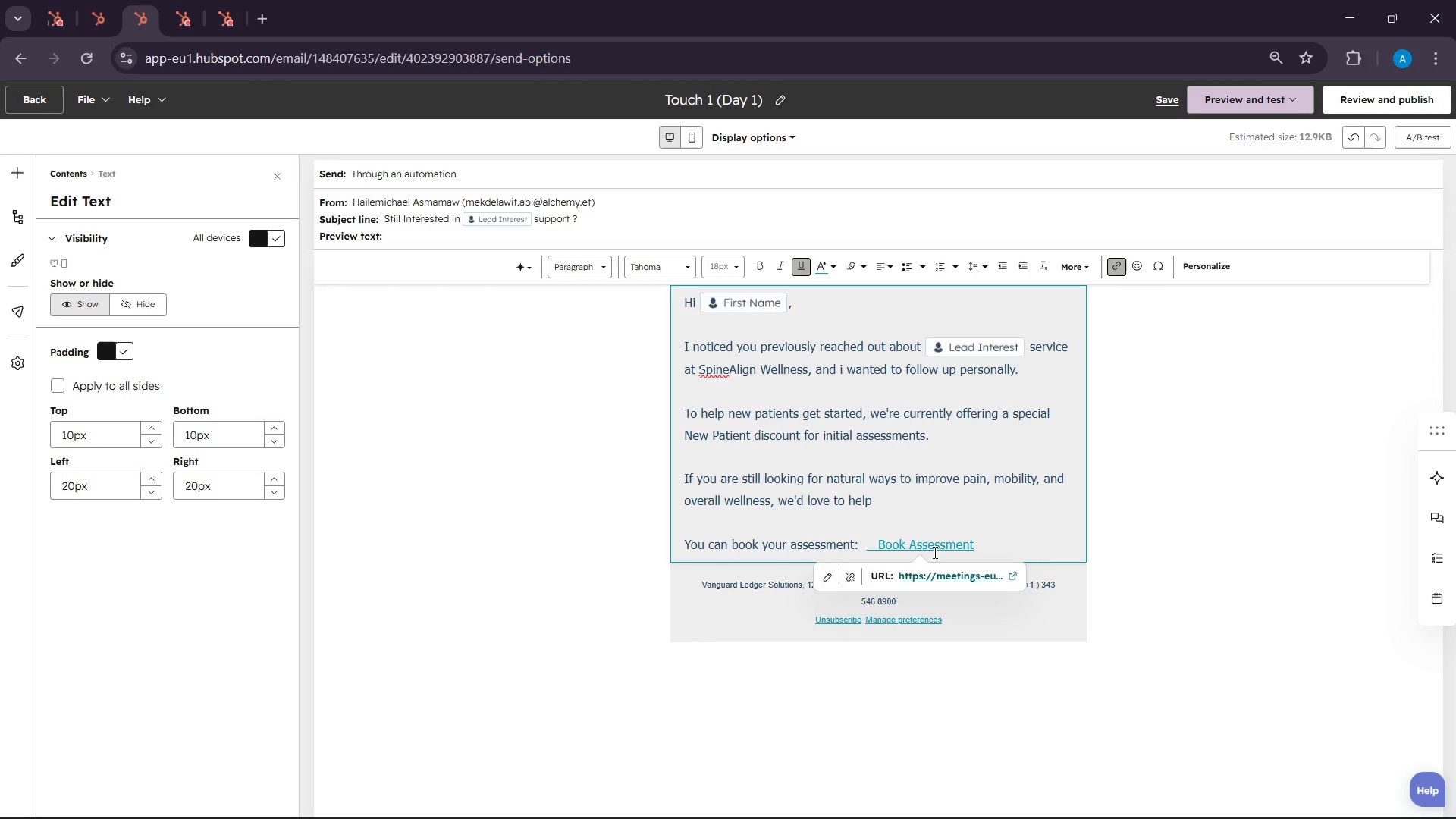 
key(Backspace)
 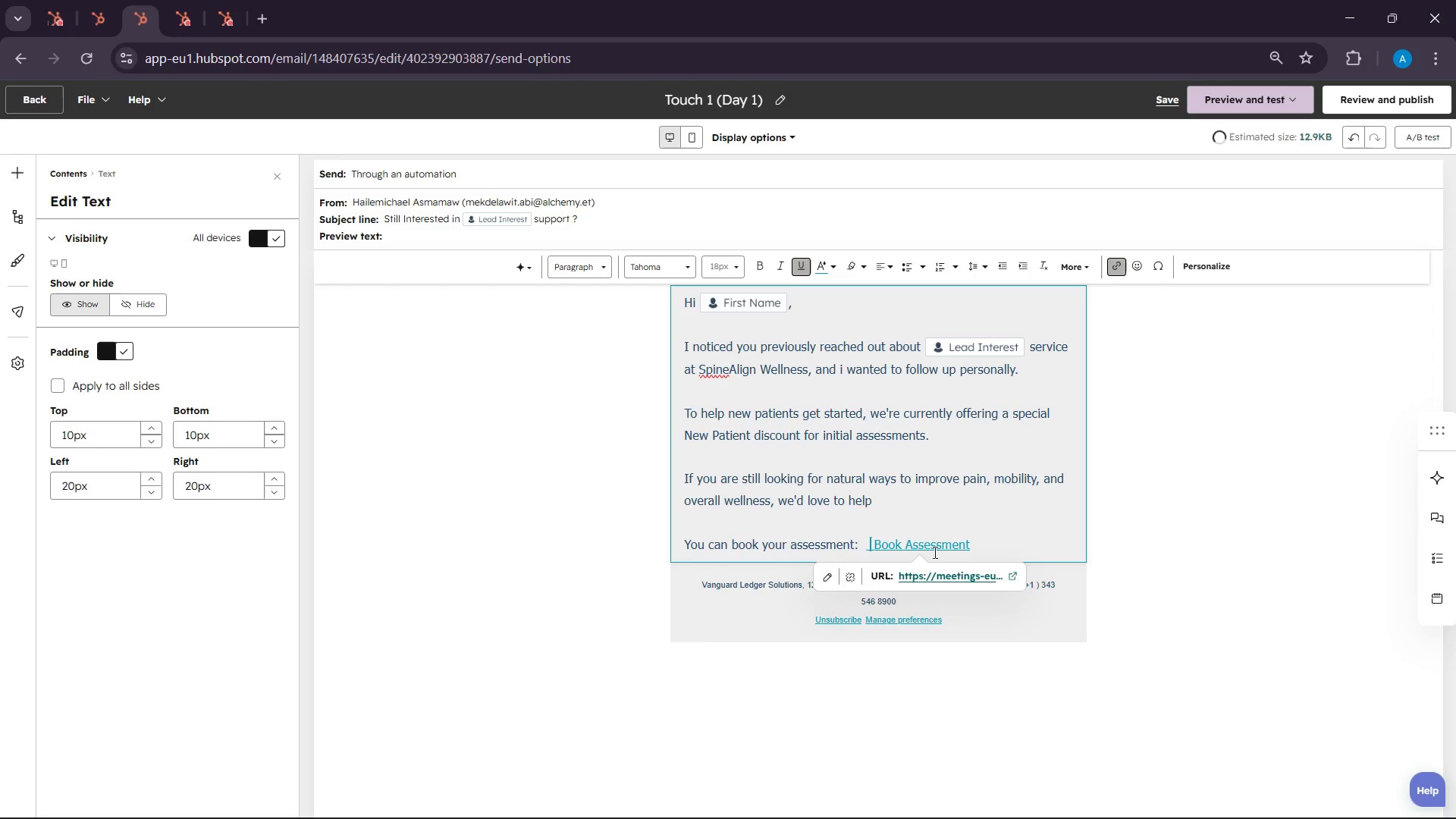 
key(Backspace)
 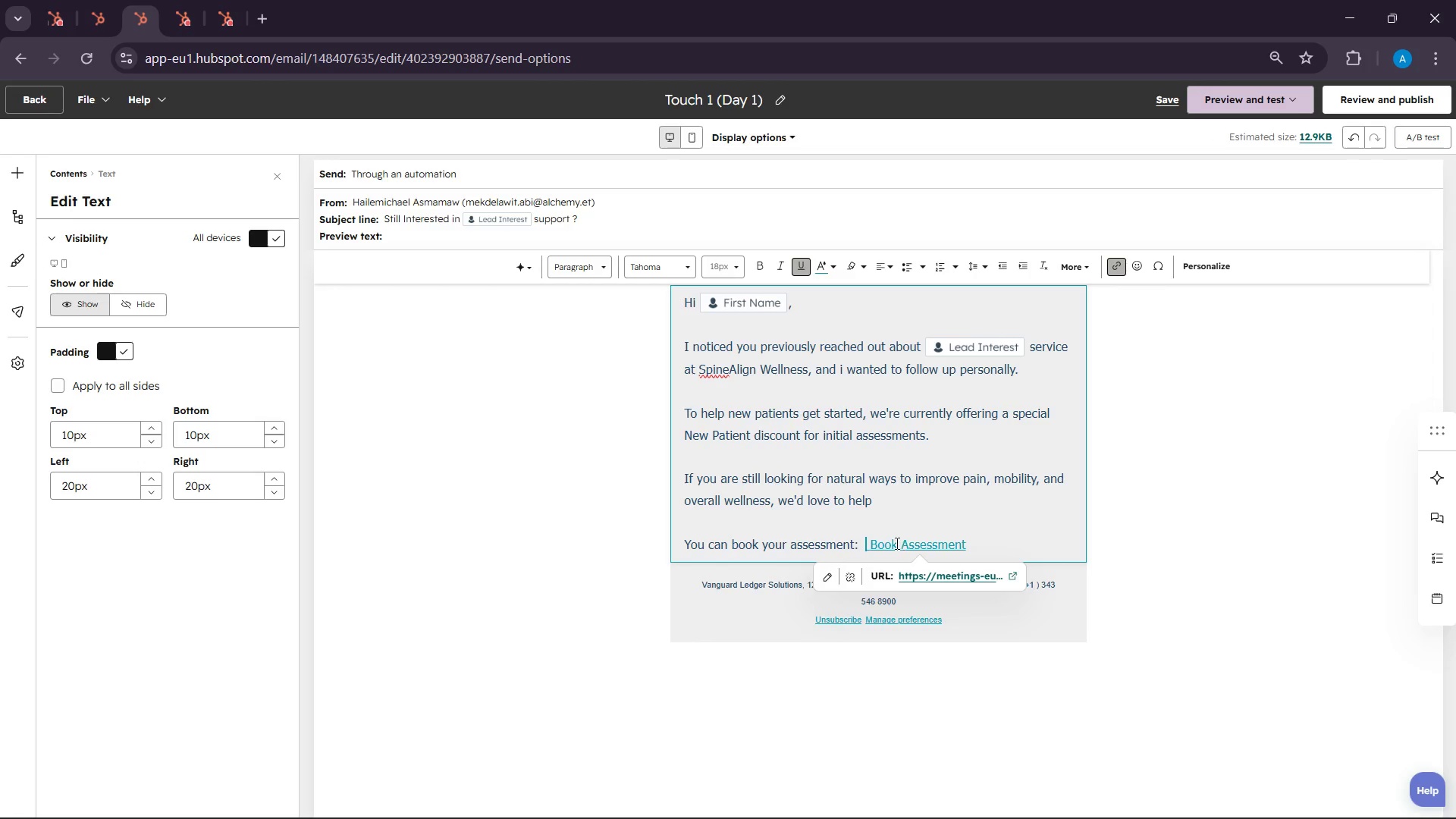 
left_click([874, 543])
 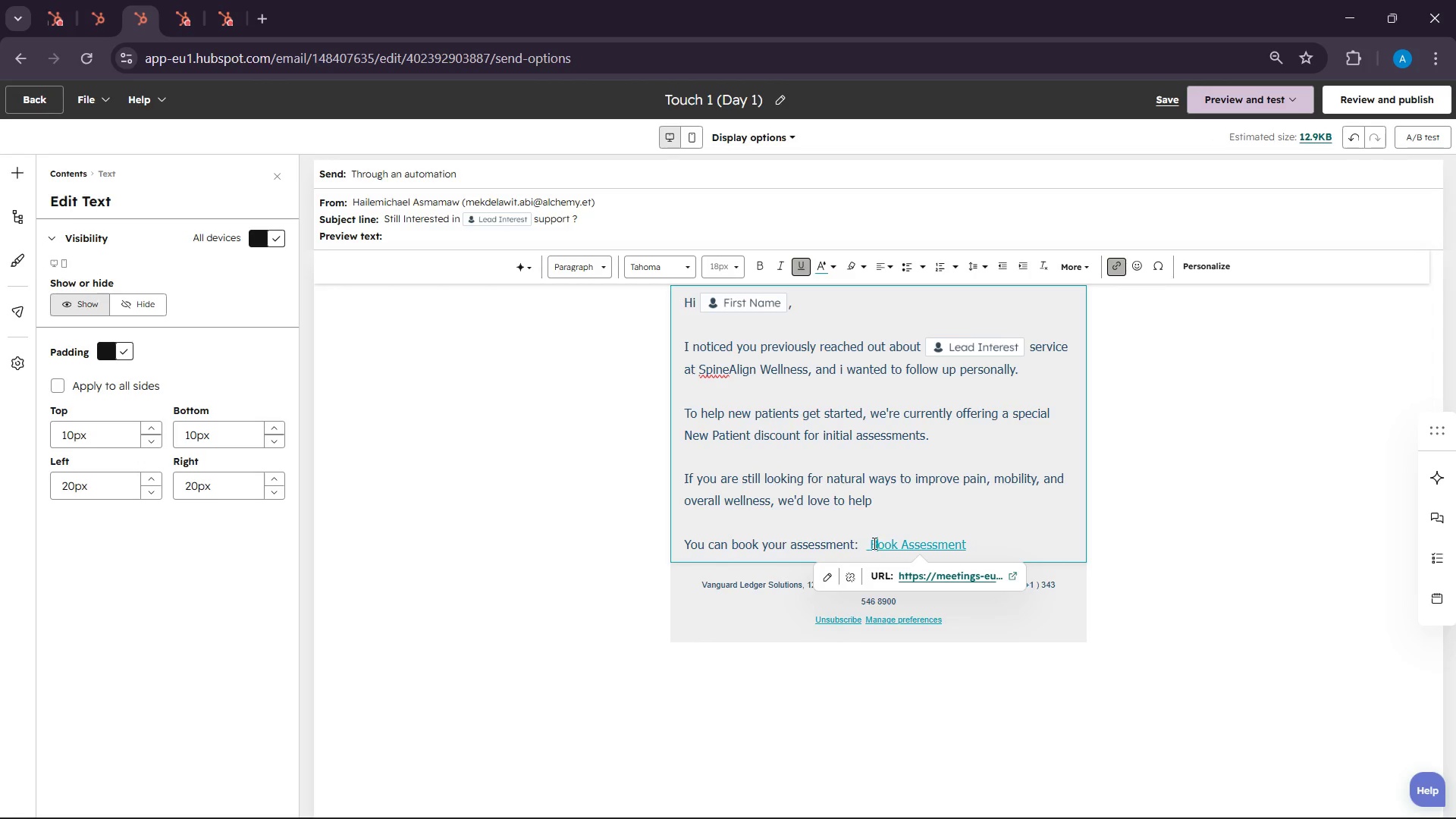 
left_click([873, 543])
 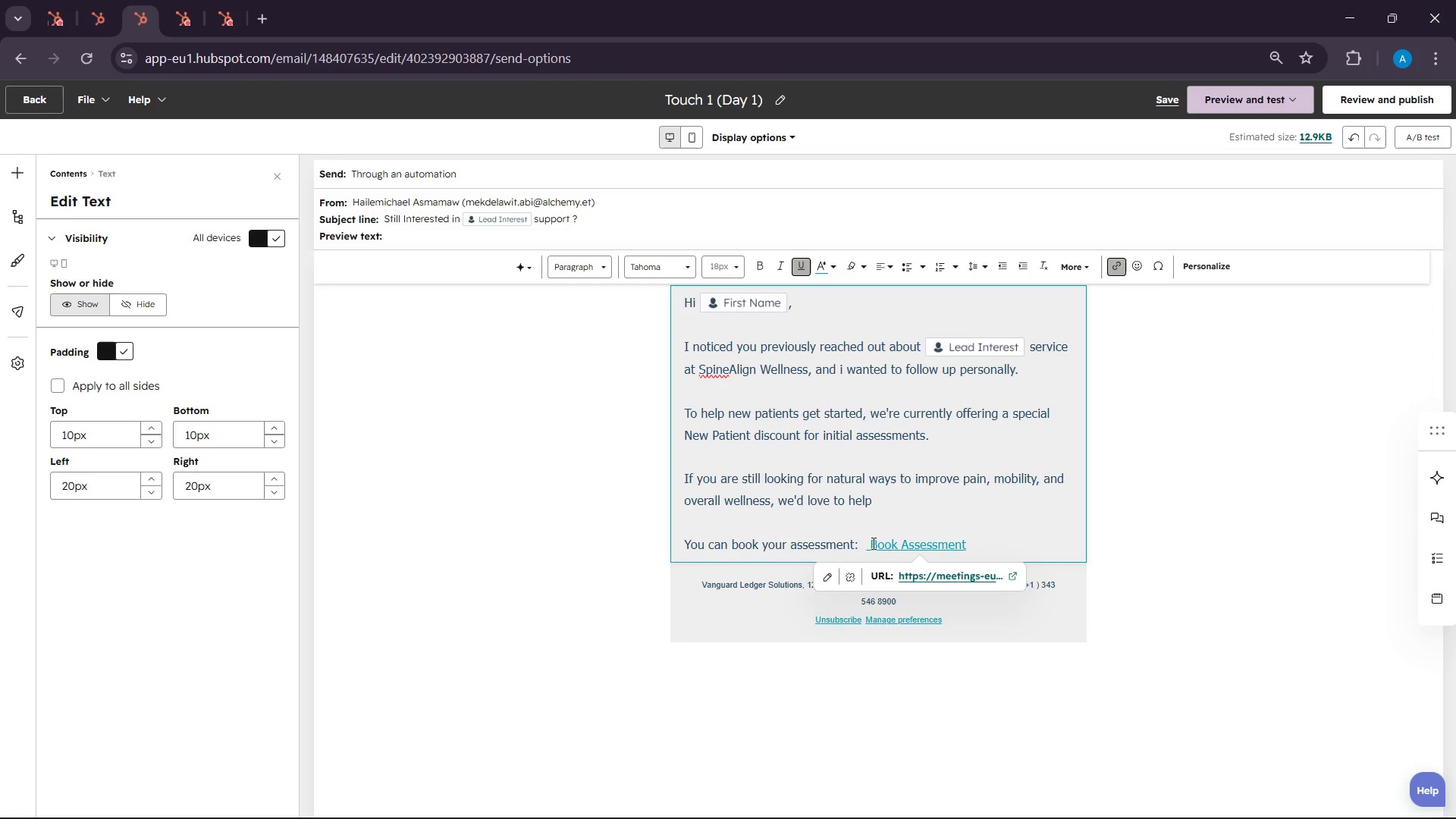 
key(Backspace)
 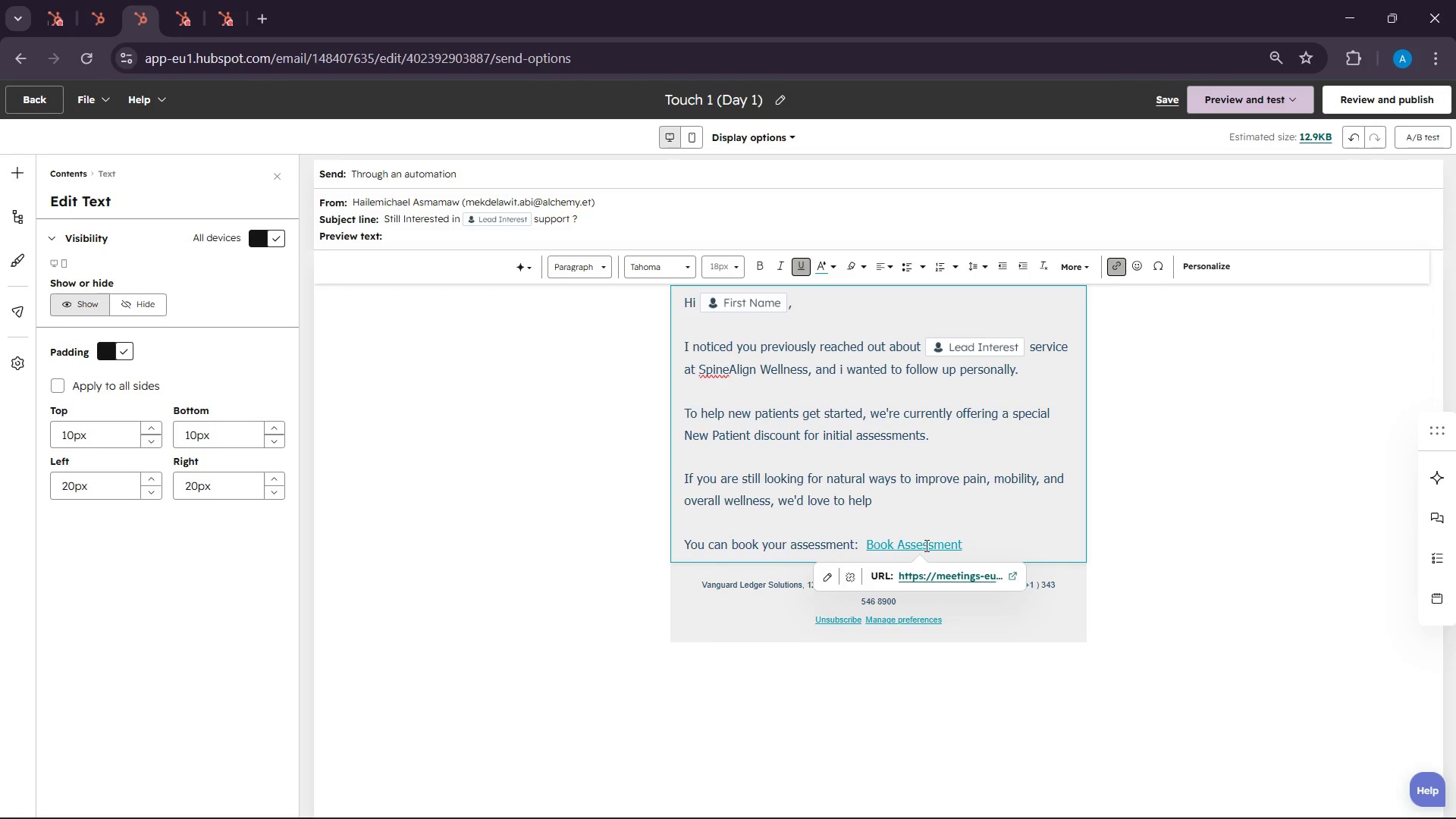 
left_click([990, 536])
 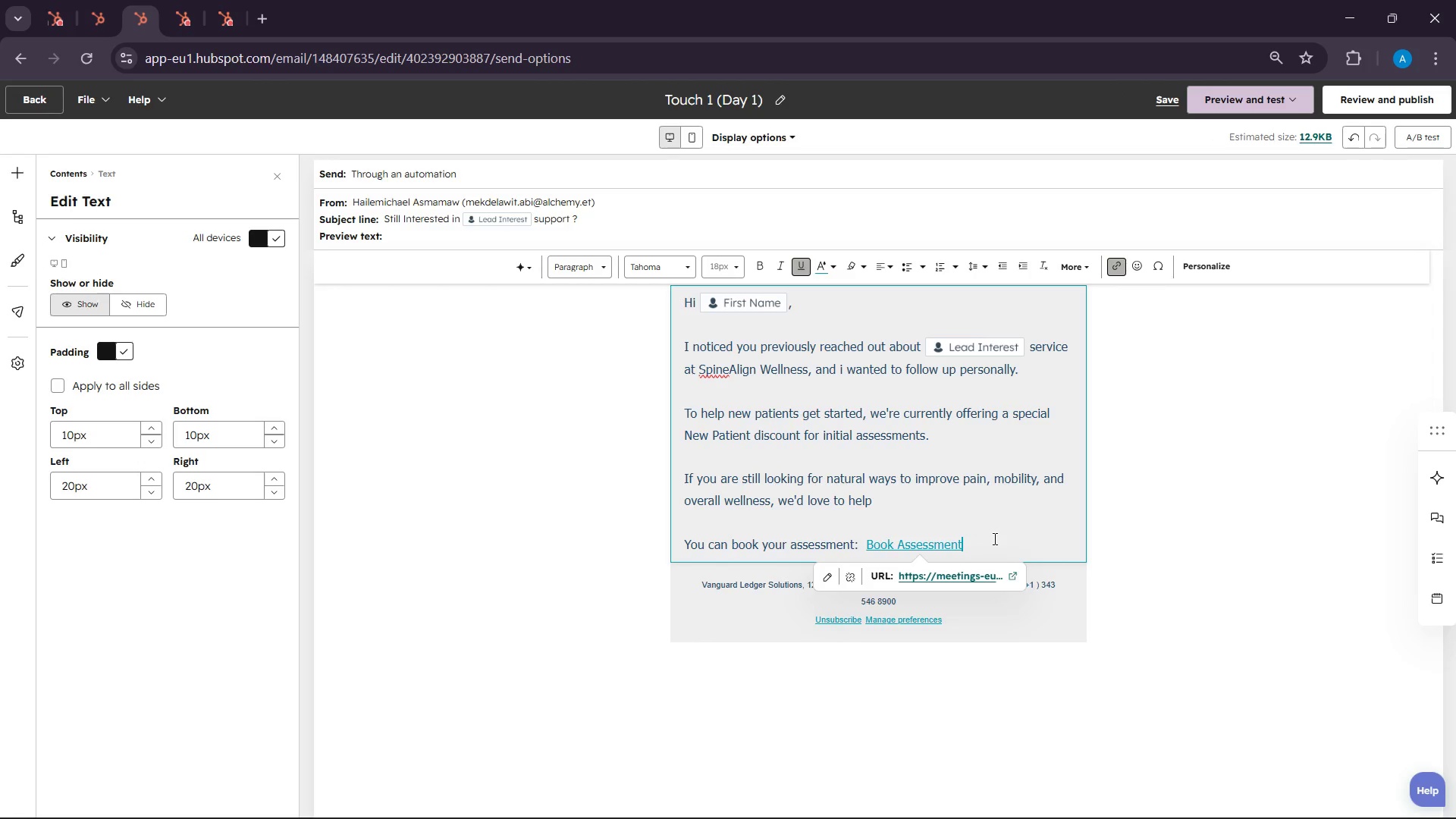 
key(Enter)
 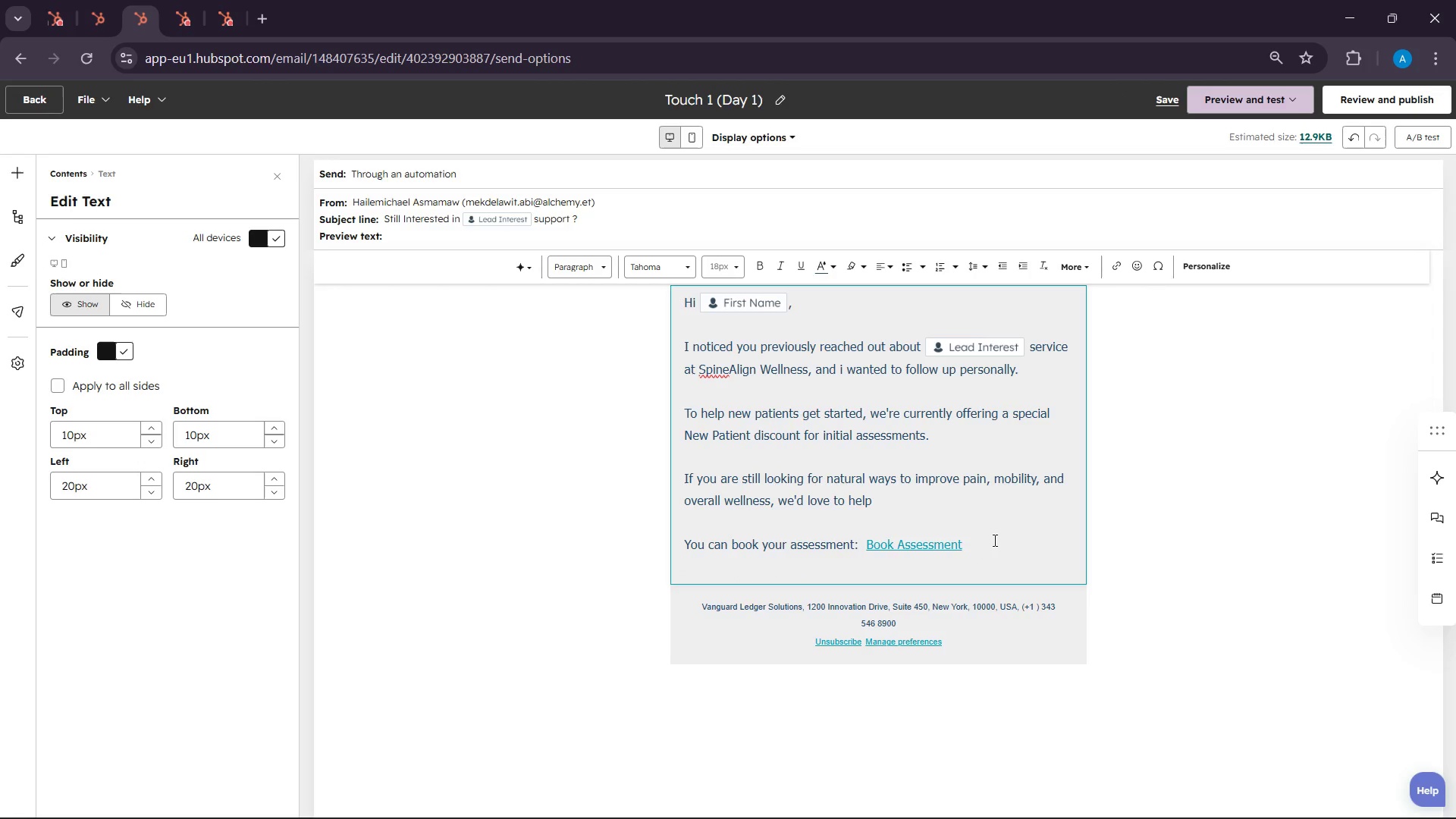 
key(Enter)
 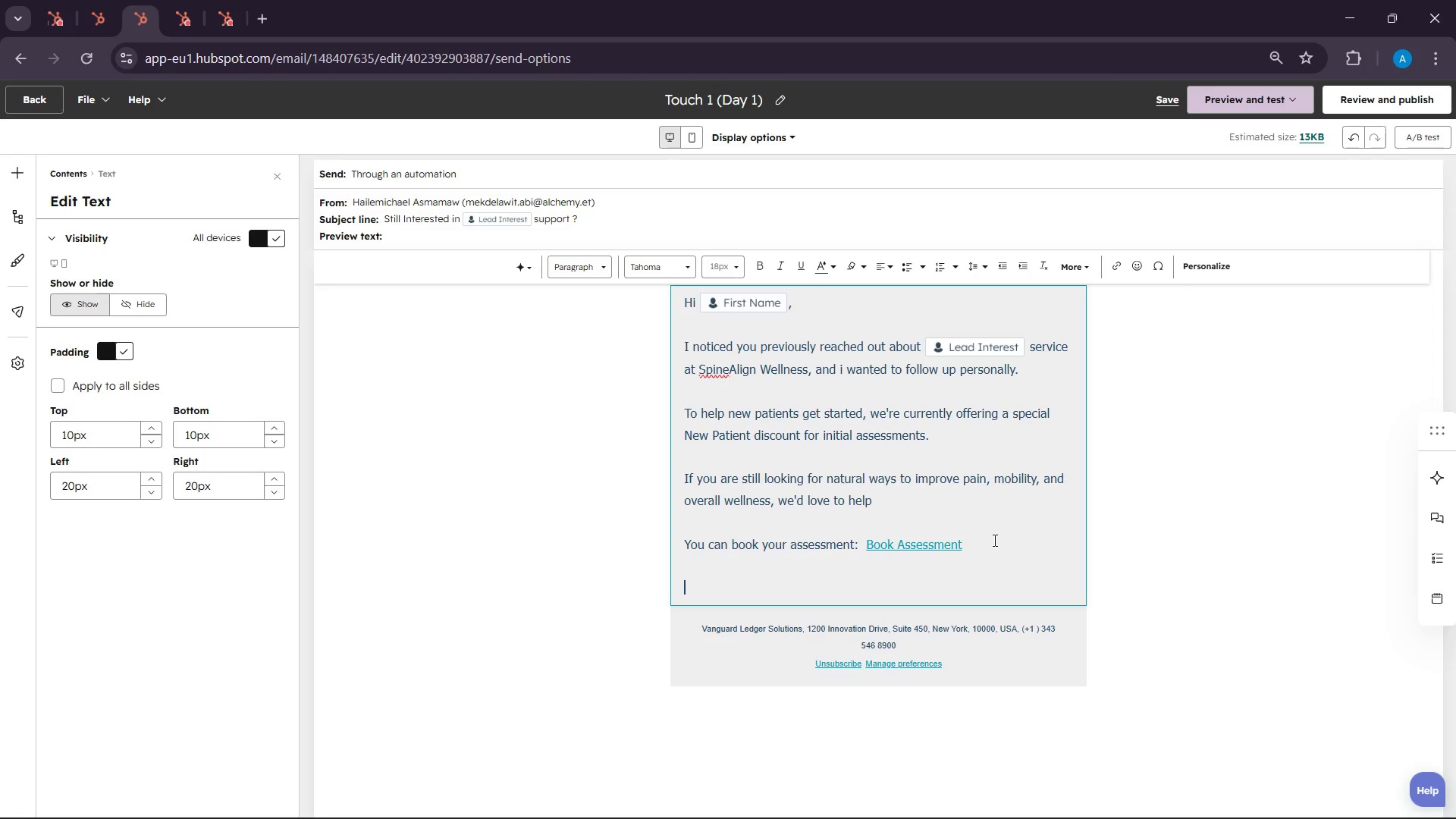 
key(Backspace)
 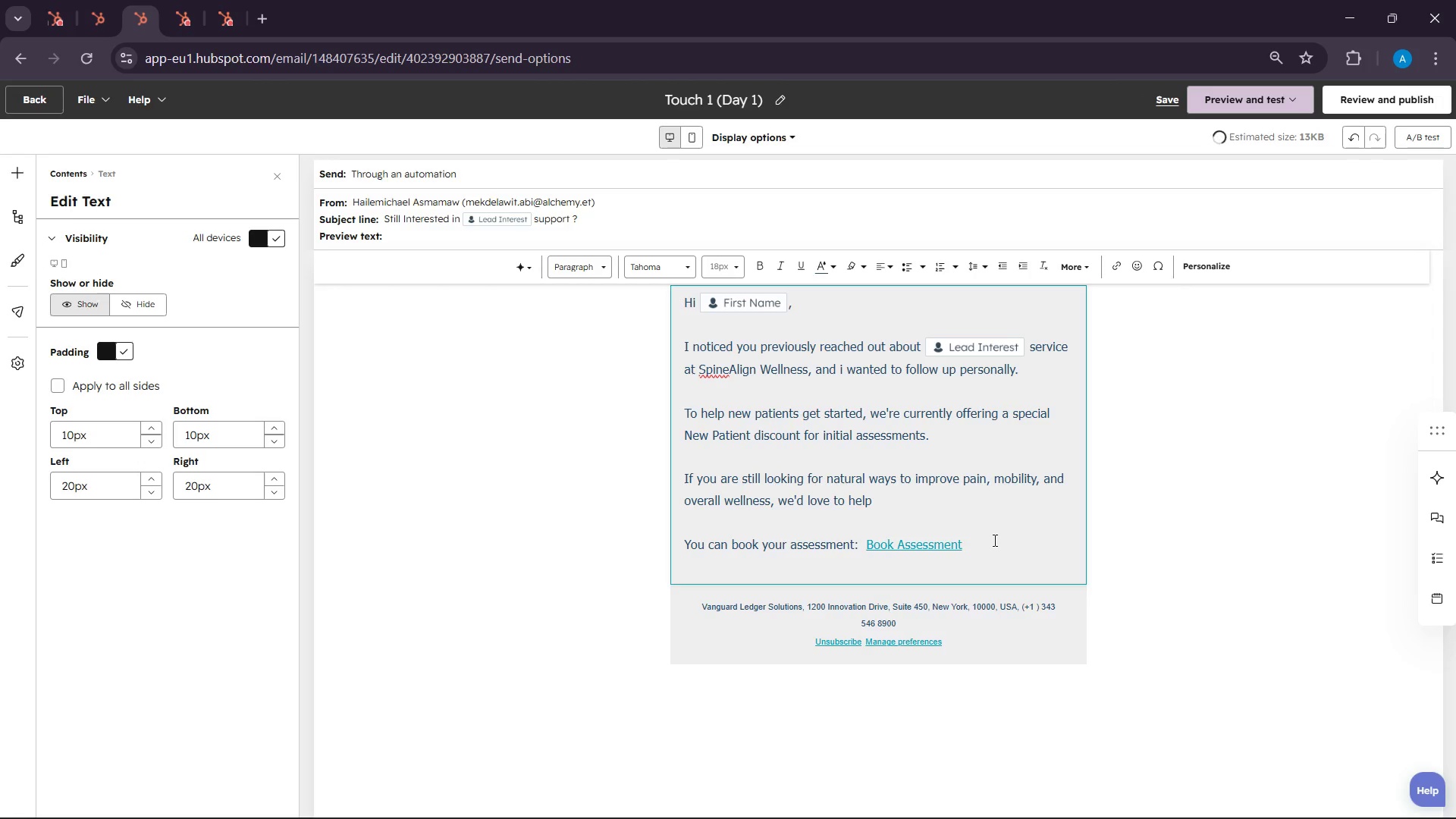 
key(Enter)
 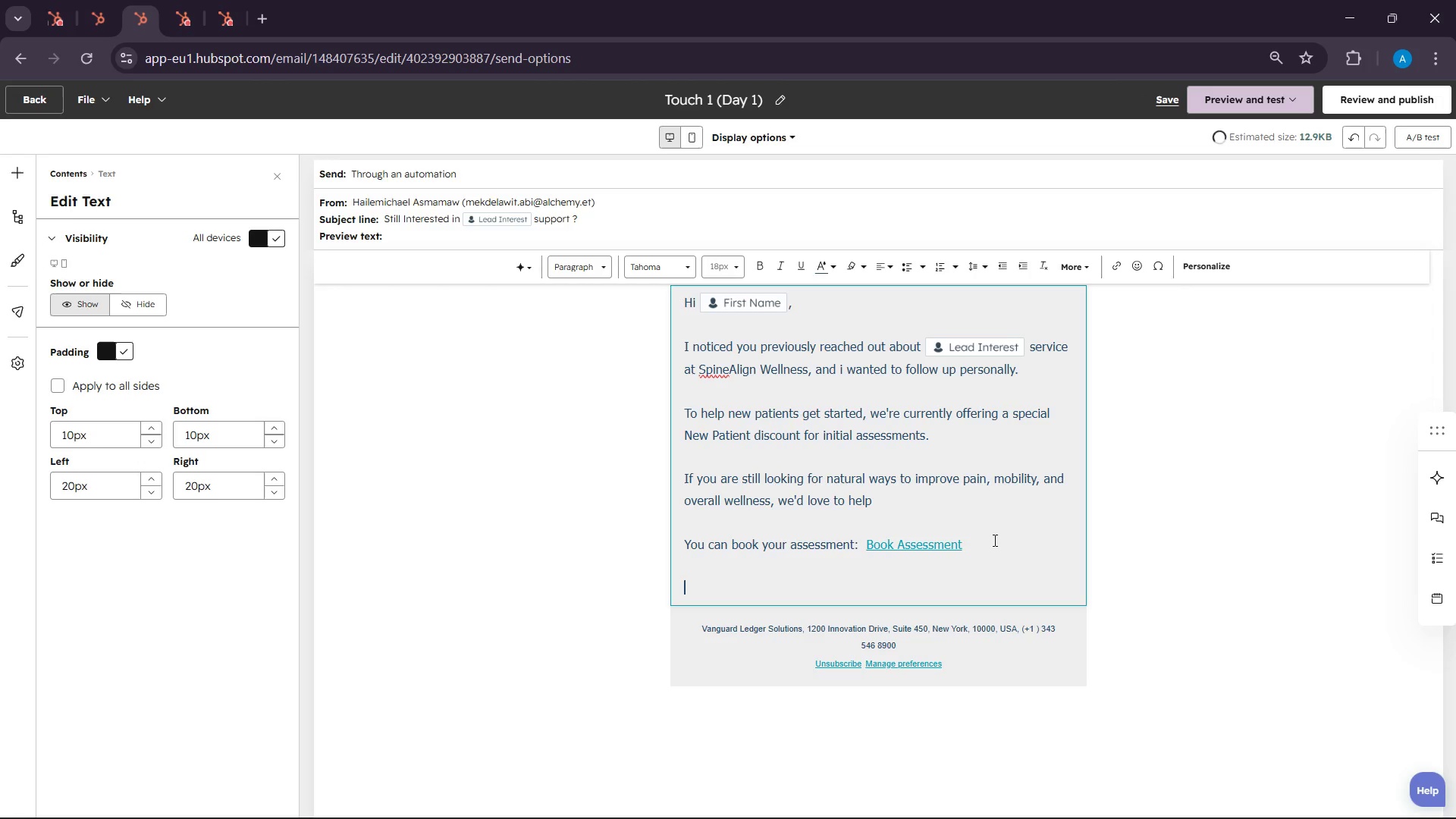 
type(Let us )
key(Backspace)
key(Backspace)
key(Backspace)
type(me know if you ahve a)
key(Backspace)
key(Backspace)
key(Backspace)
key(Backspace)
key(Backspace)
key(Backspace)
type(have a quse)
key(Backspace)
key(Backspace)
type(estion)
 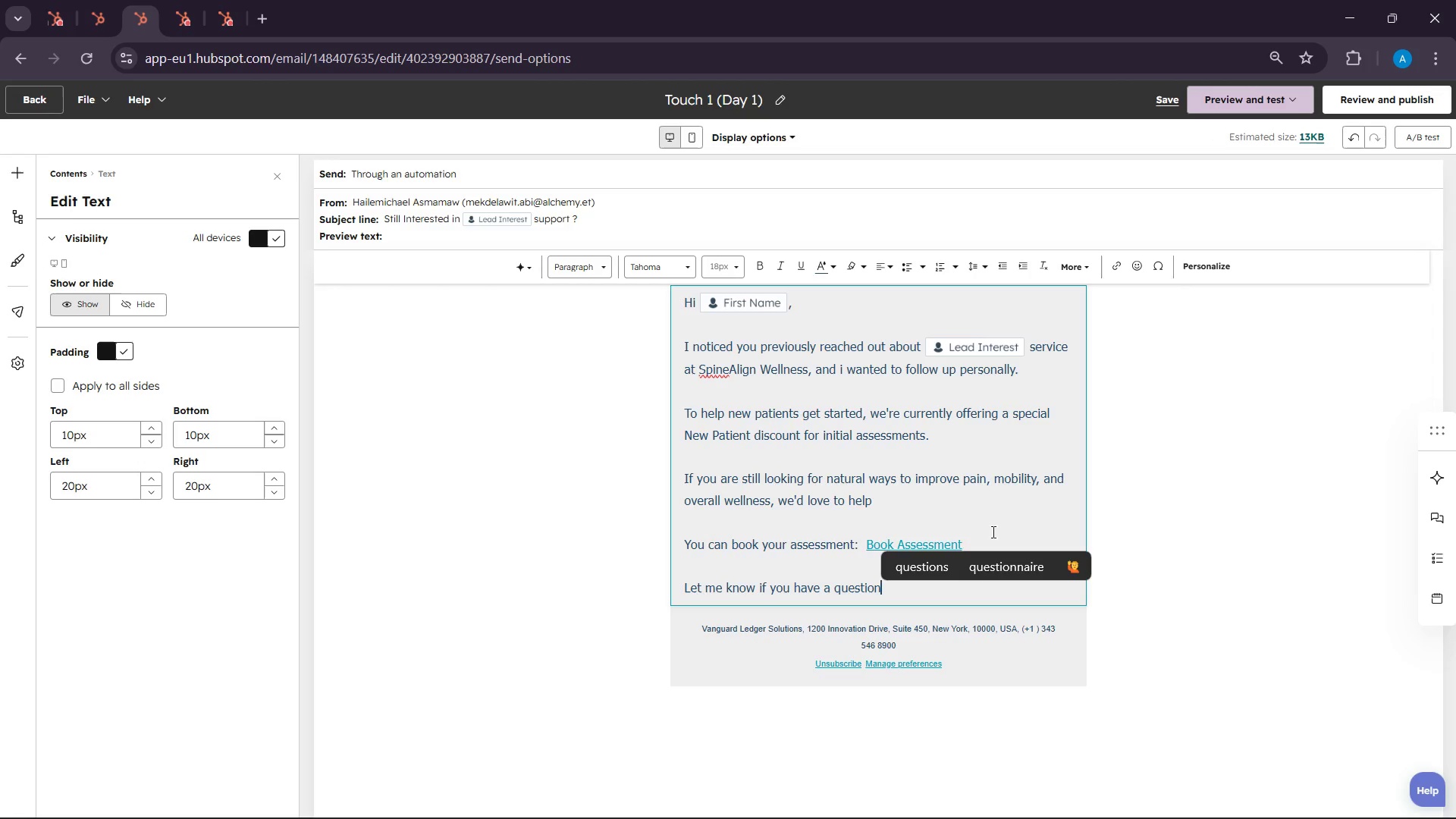 
key(Enter)
 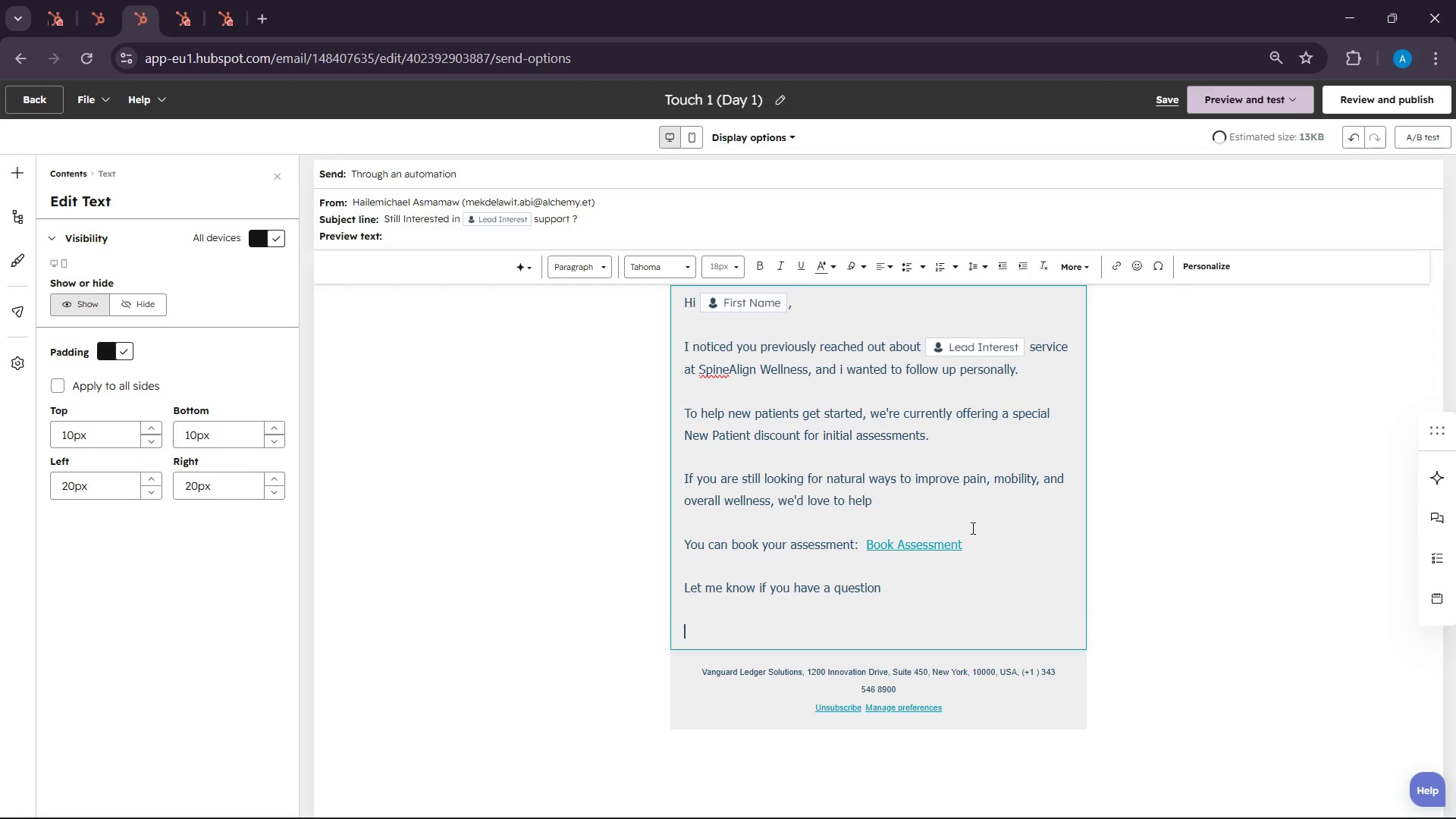 
key(Enter)
 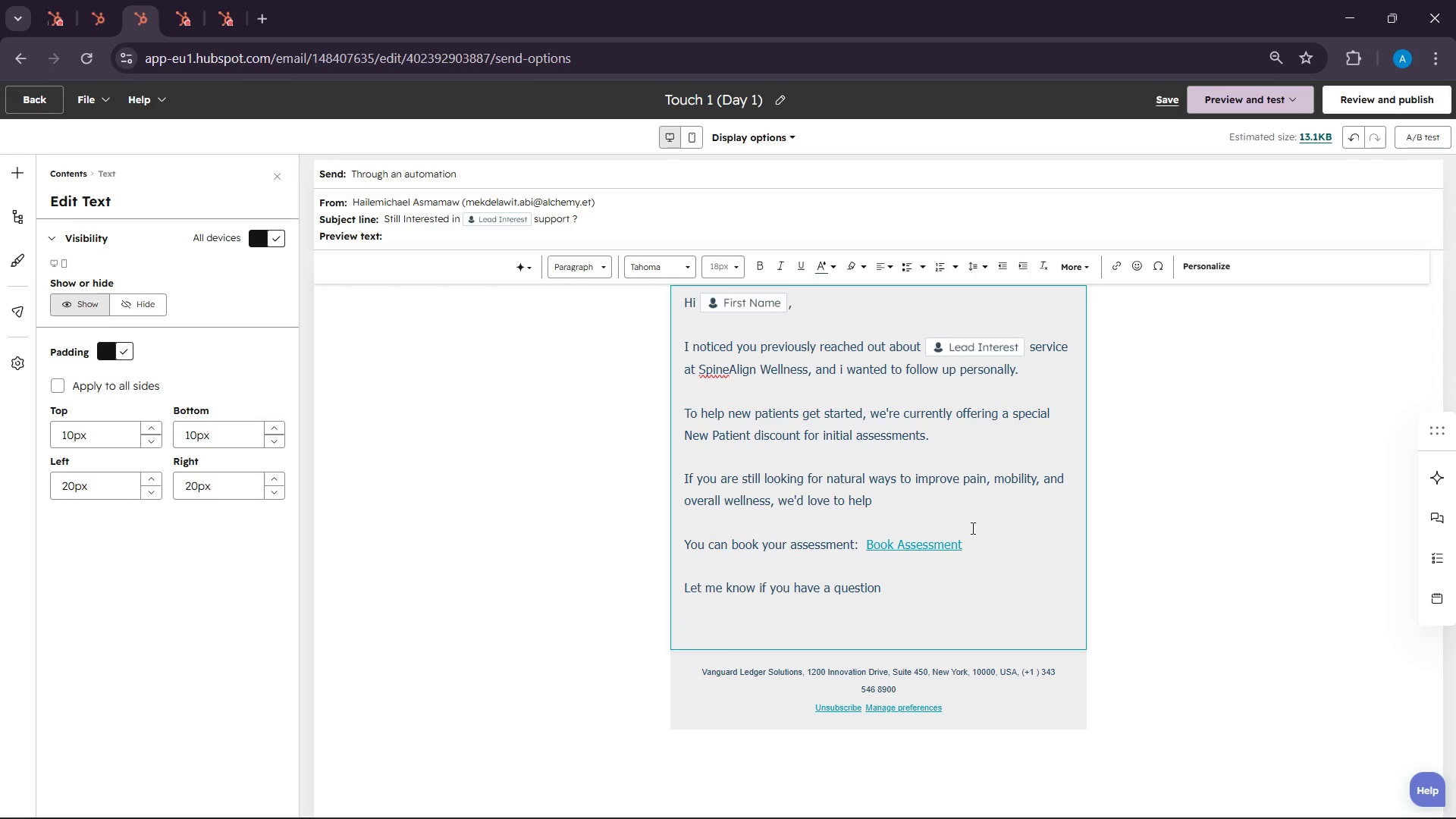 
type(Best,)
 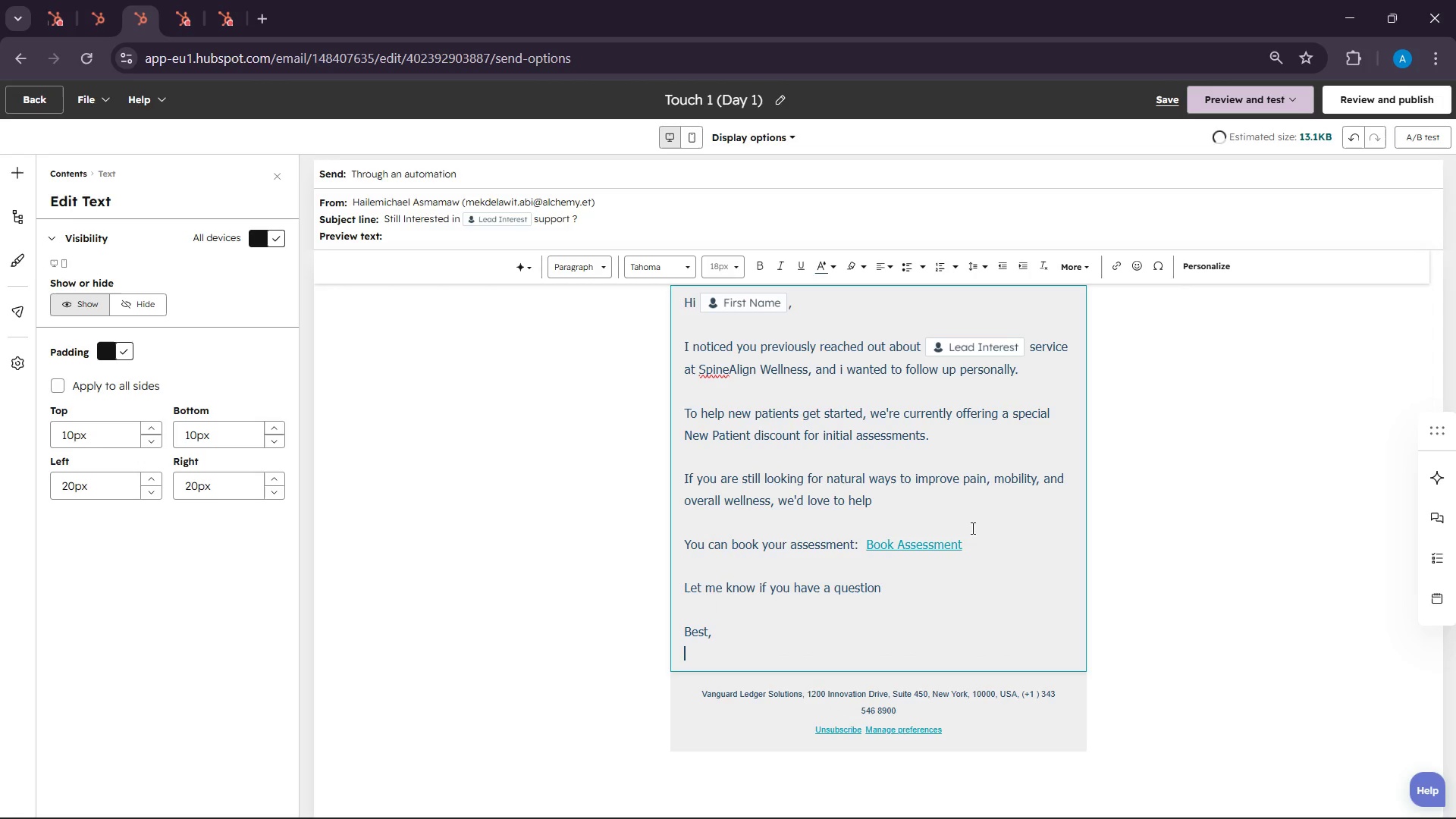 
key(Enter)